 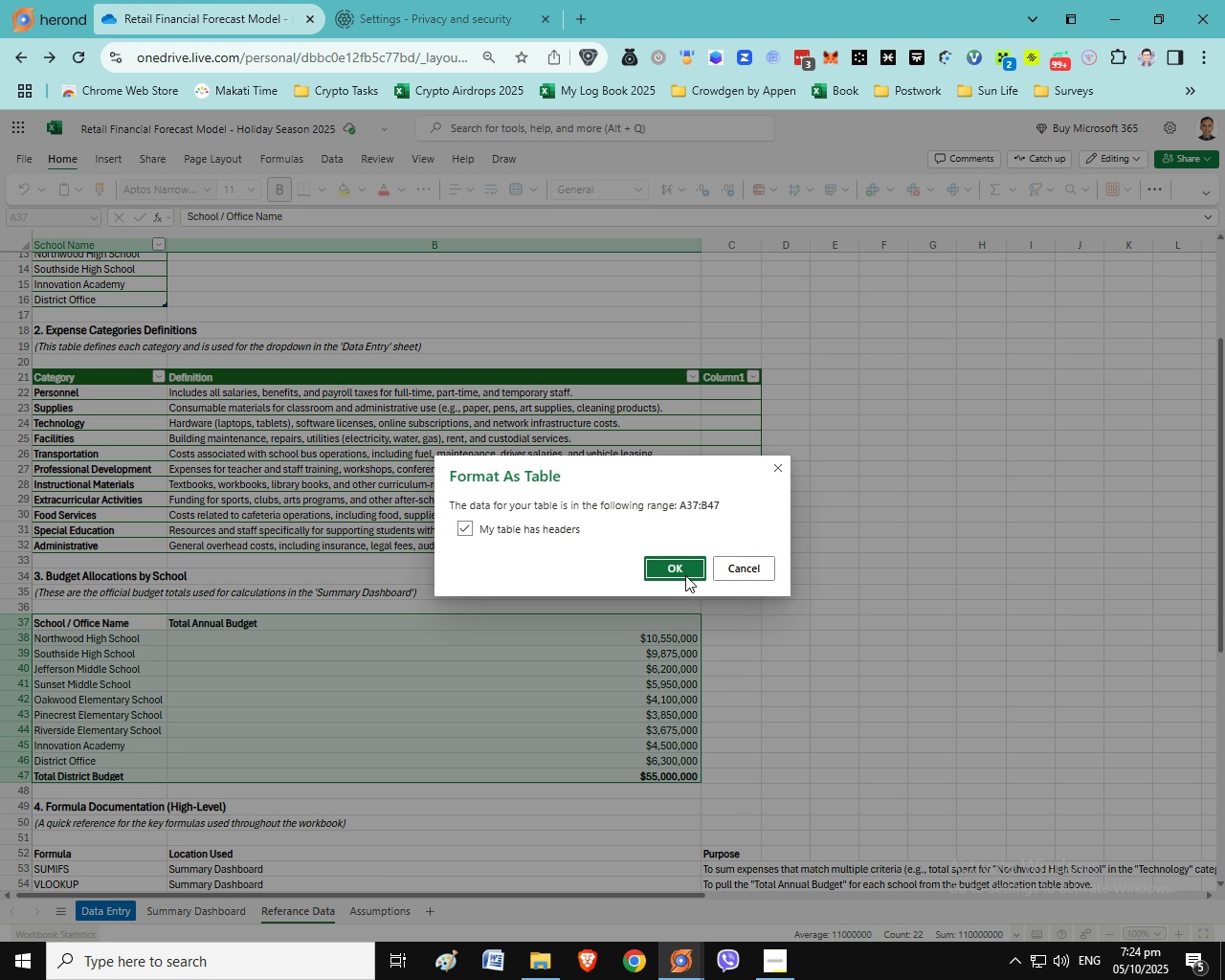 
left_click([685, 575])
 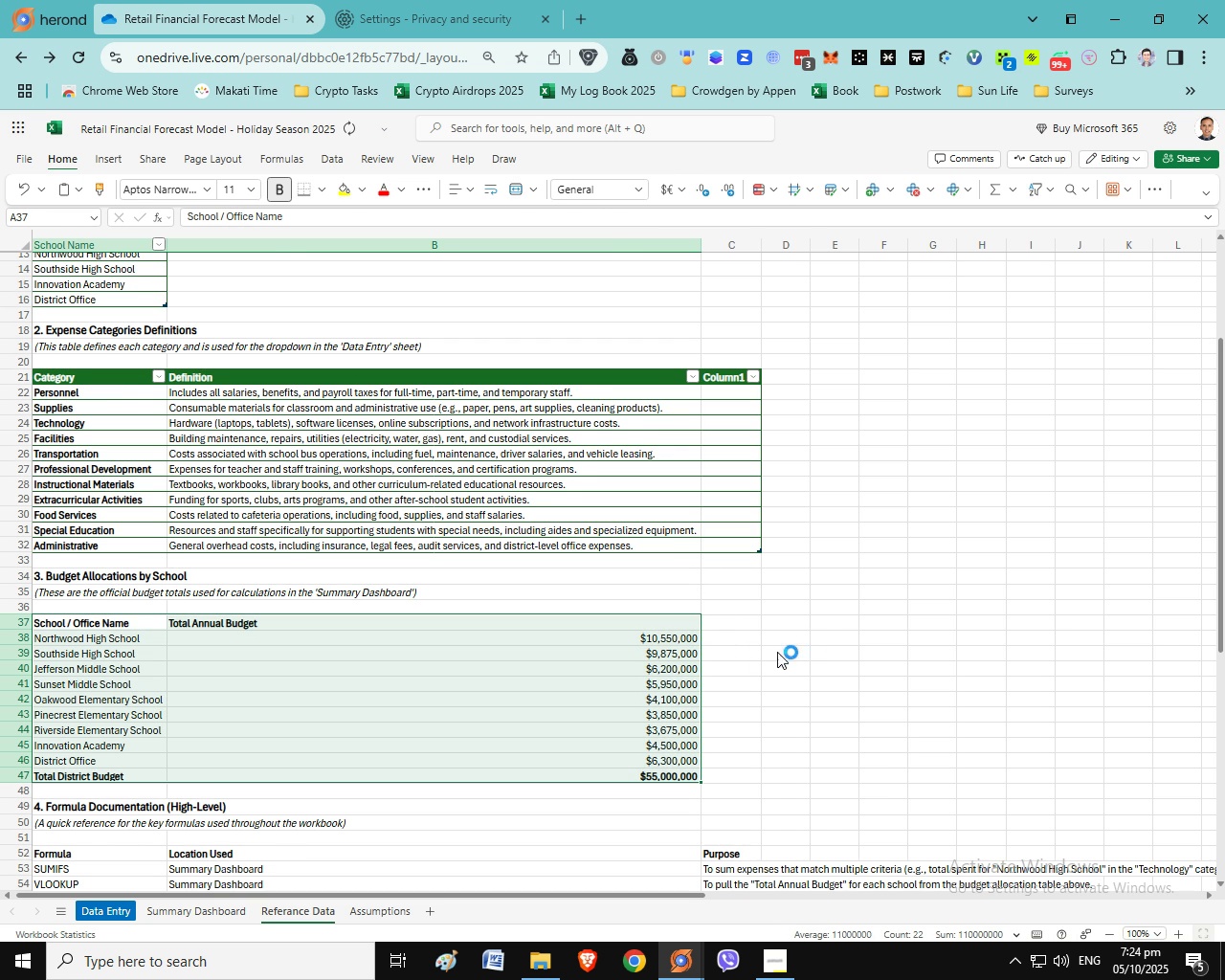 
scroll: coordinate [800, 649], scroll_direction: up, amount: 2.0
 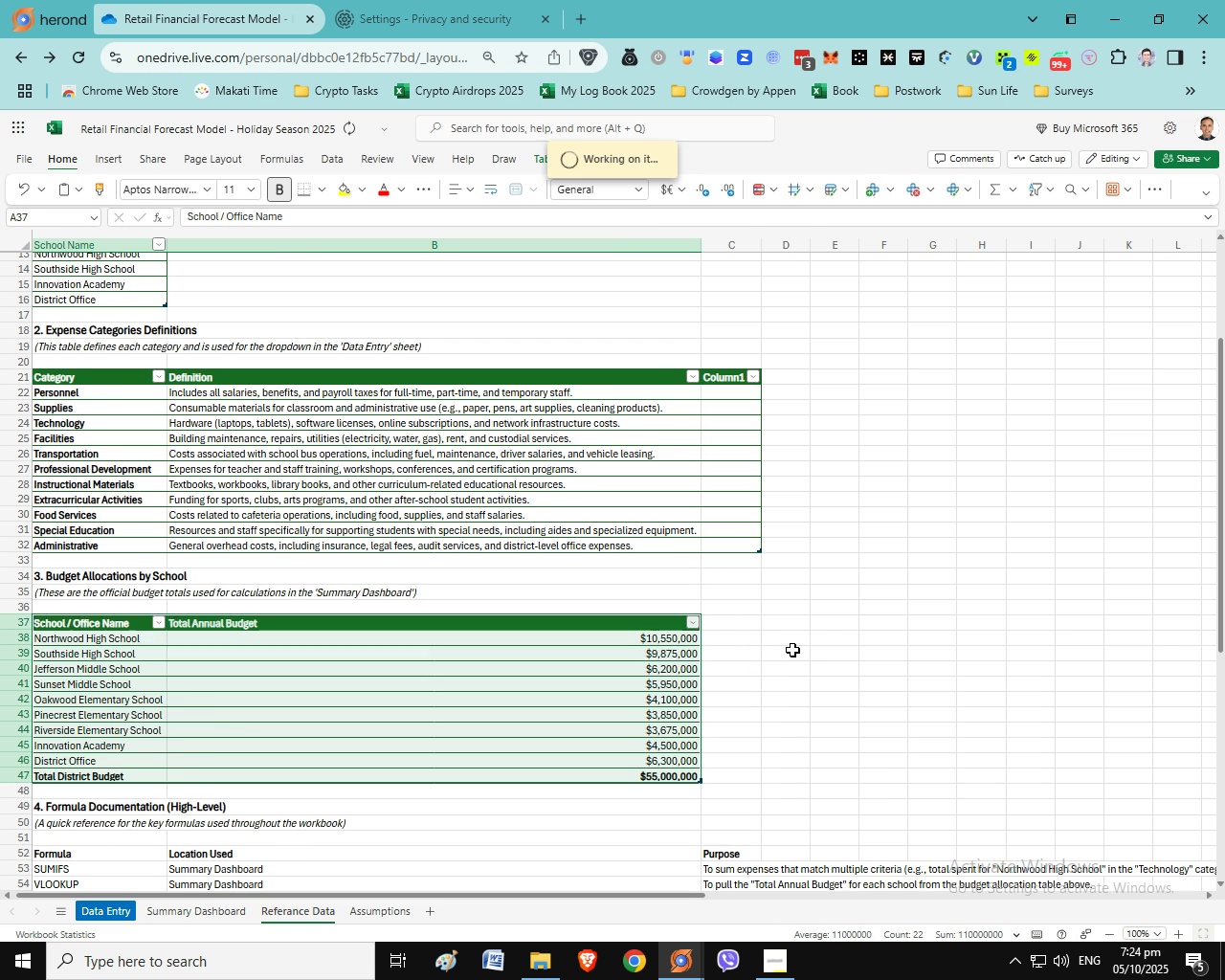 
scroll: coordinate [796, 649], scroll_direction: none, amount: 0.0
 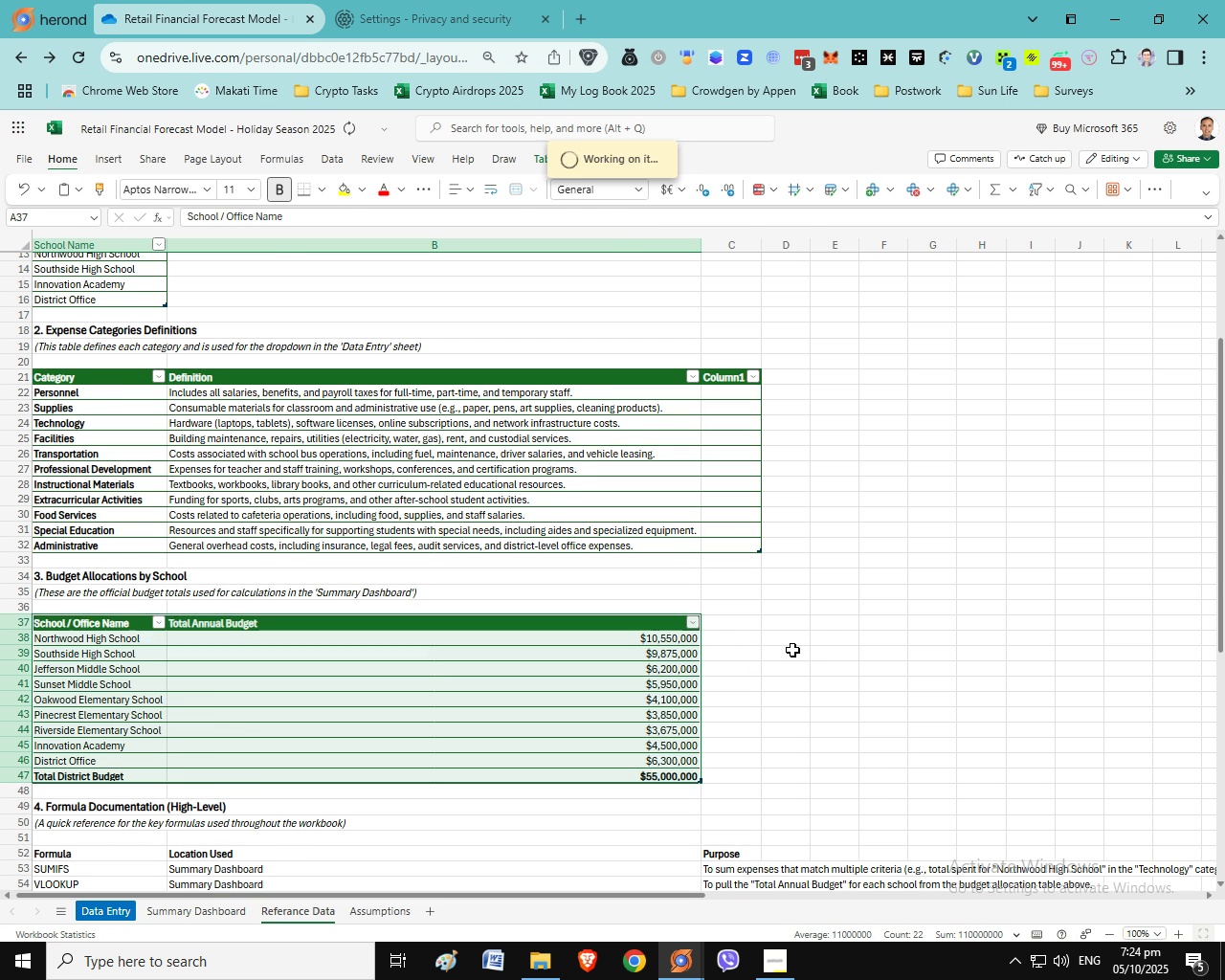 
scroll: coordinate [791, 651], scroll_direction: down, amount: 3.0